 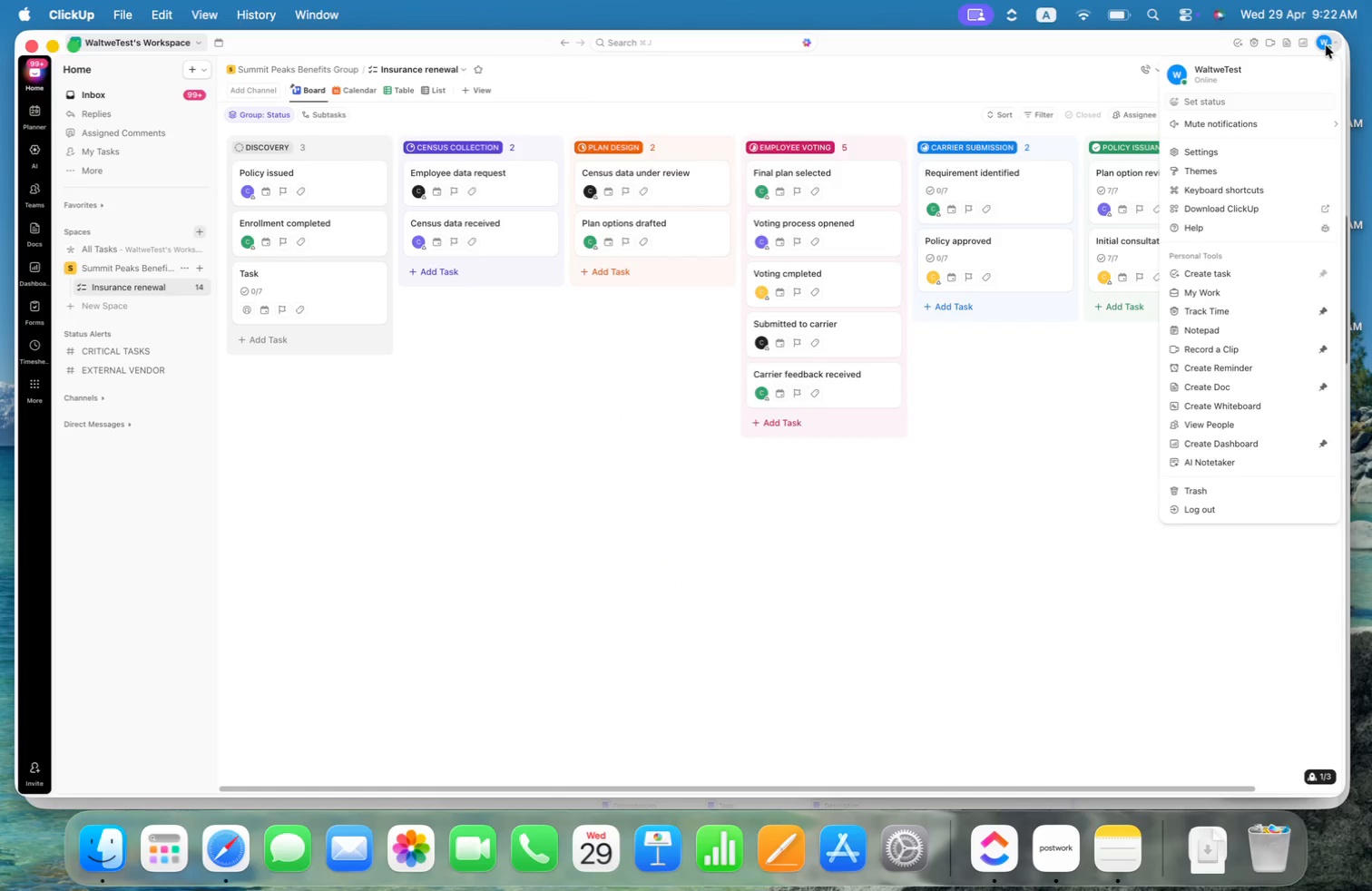 
left_click([1210, 152])
 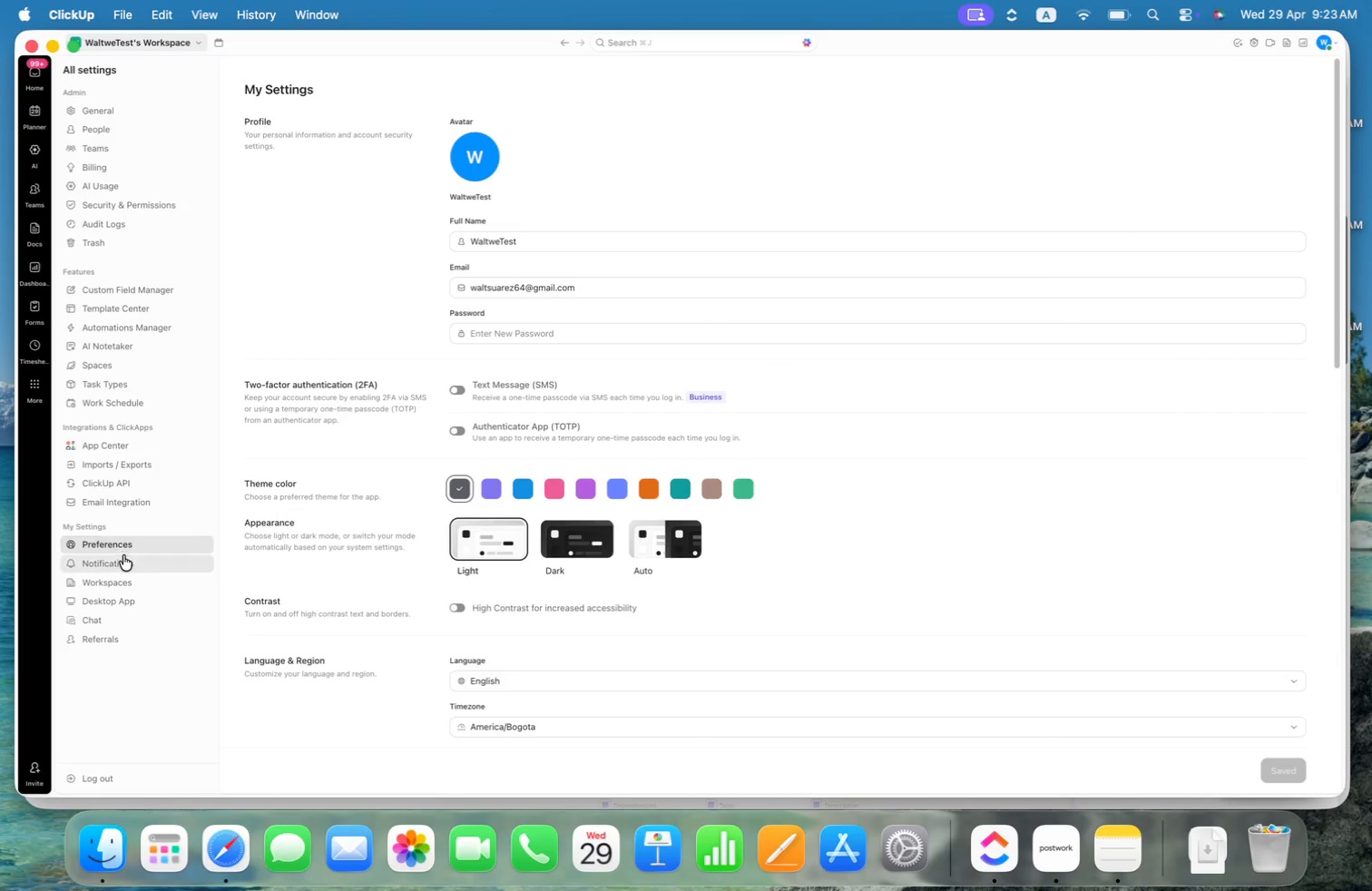 
wait(5.24)
 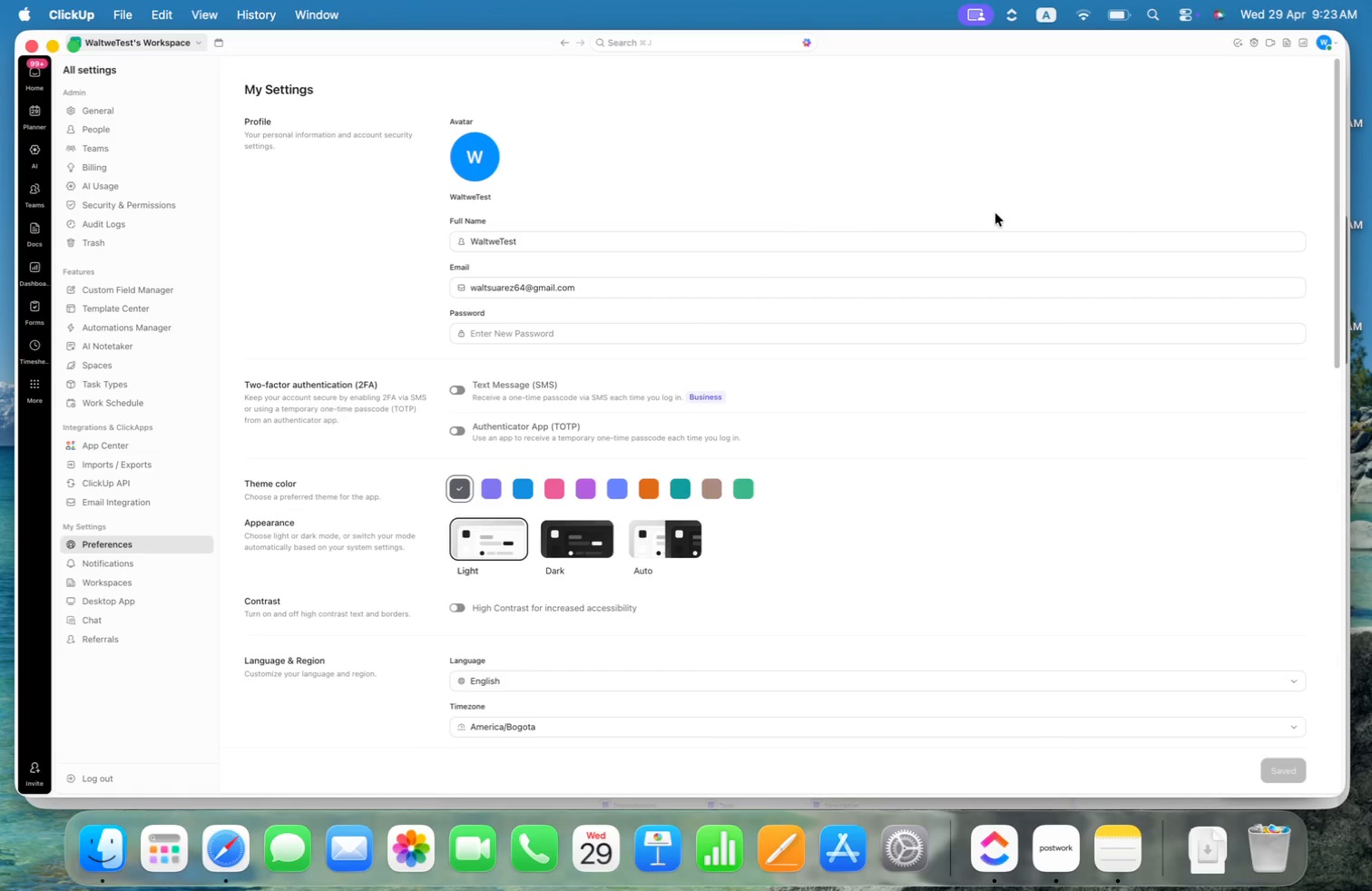 
left_click([122, 163])
 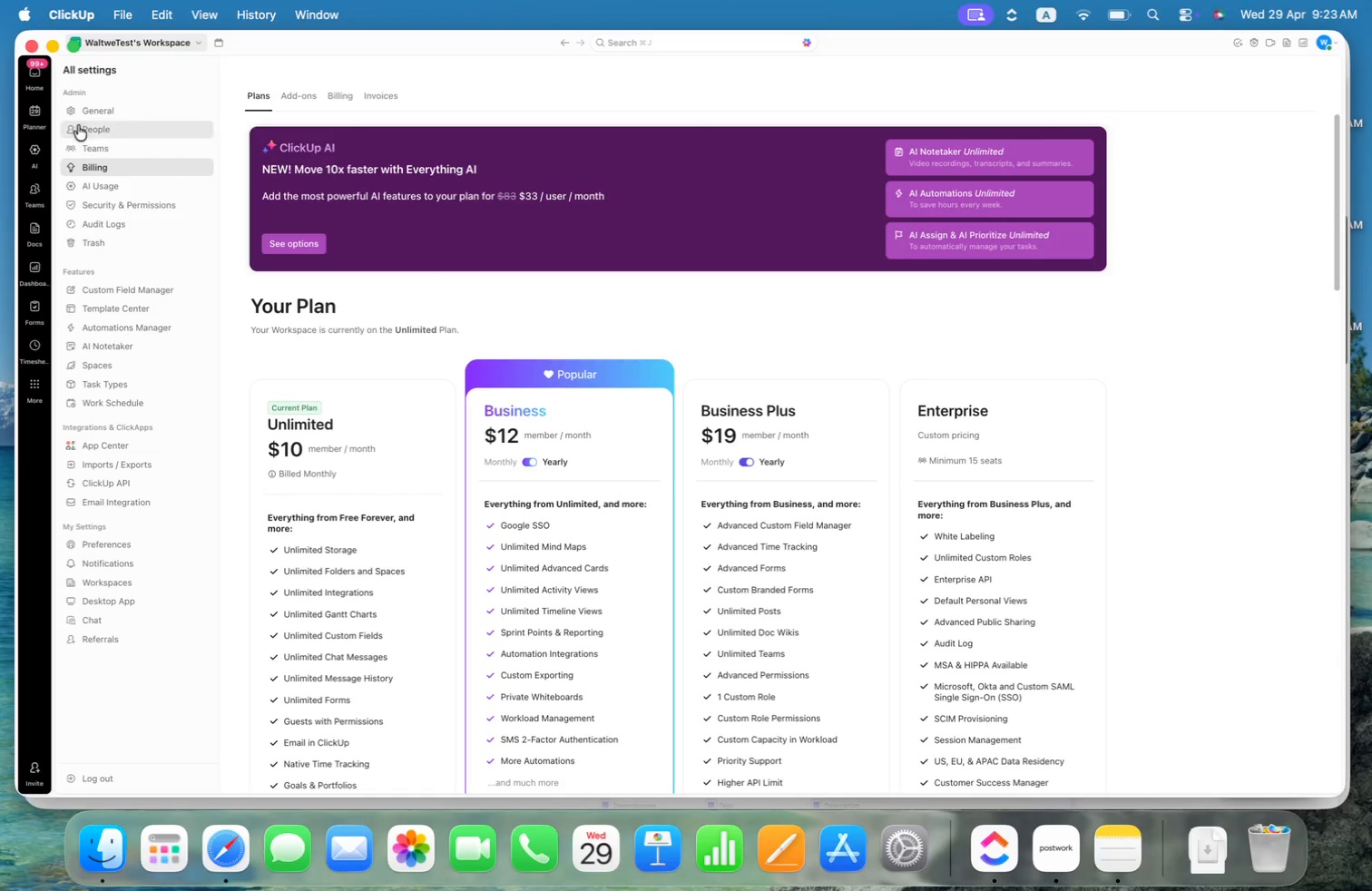 
scroll: coordinate [573, 393], scroll_direction: down, amount: 46.0
 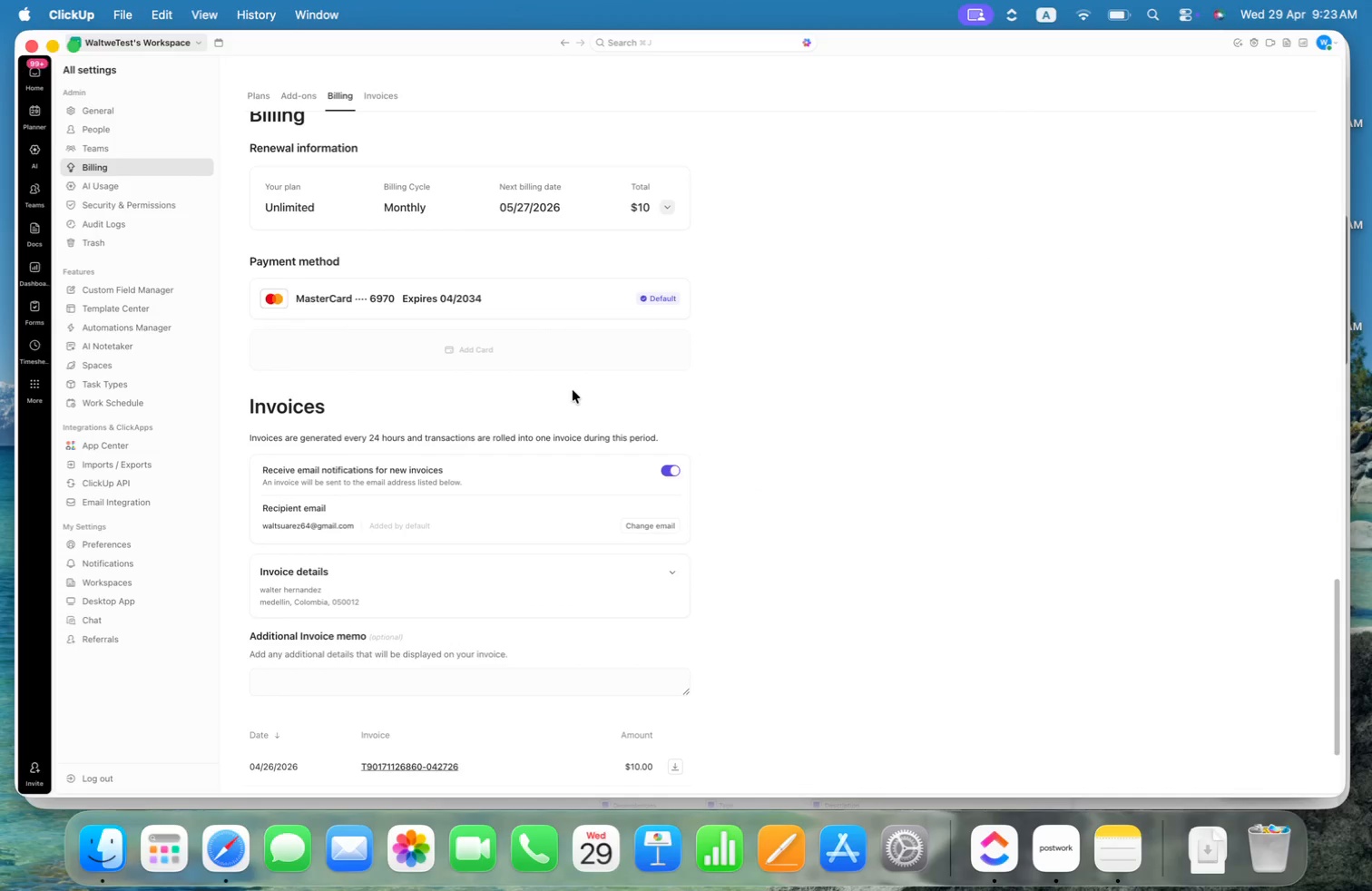 
scroll: coordinate [573, 390], scroll_direction: up, amount: 2.0
 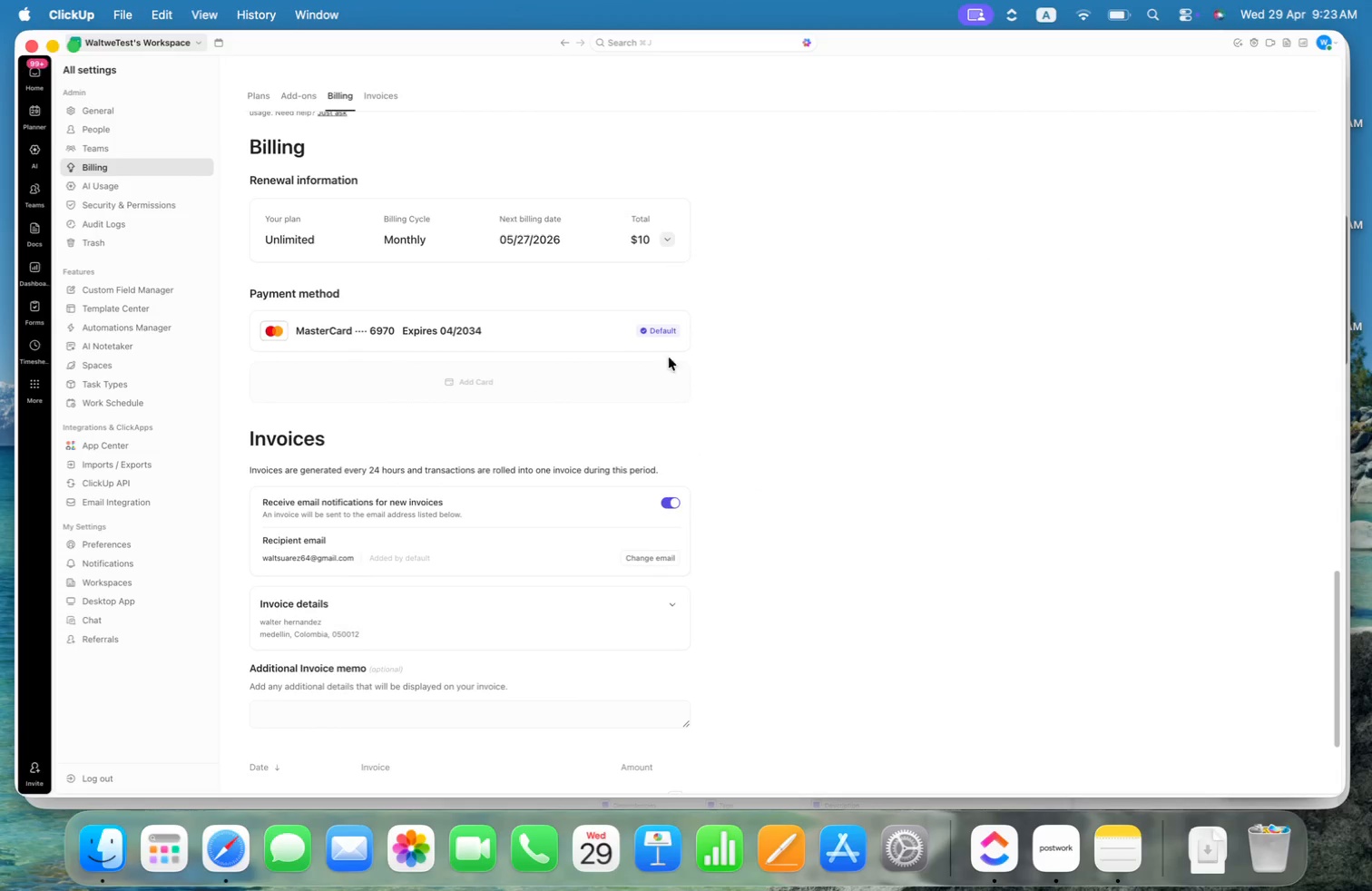 
scroll: coordinate [813, 387], scroll_direction: down, amount: 11.0
 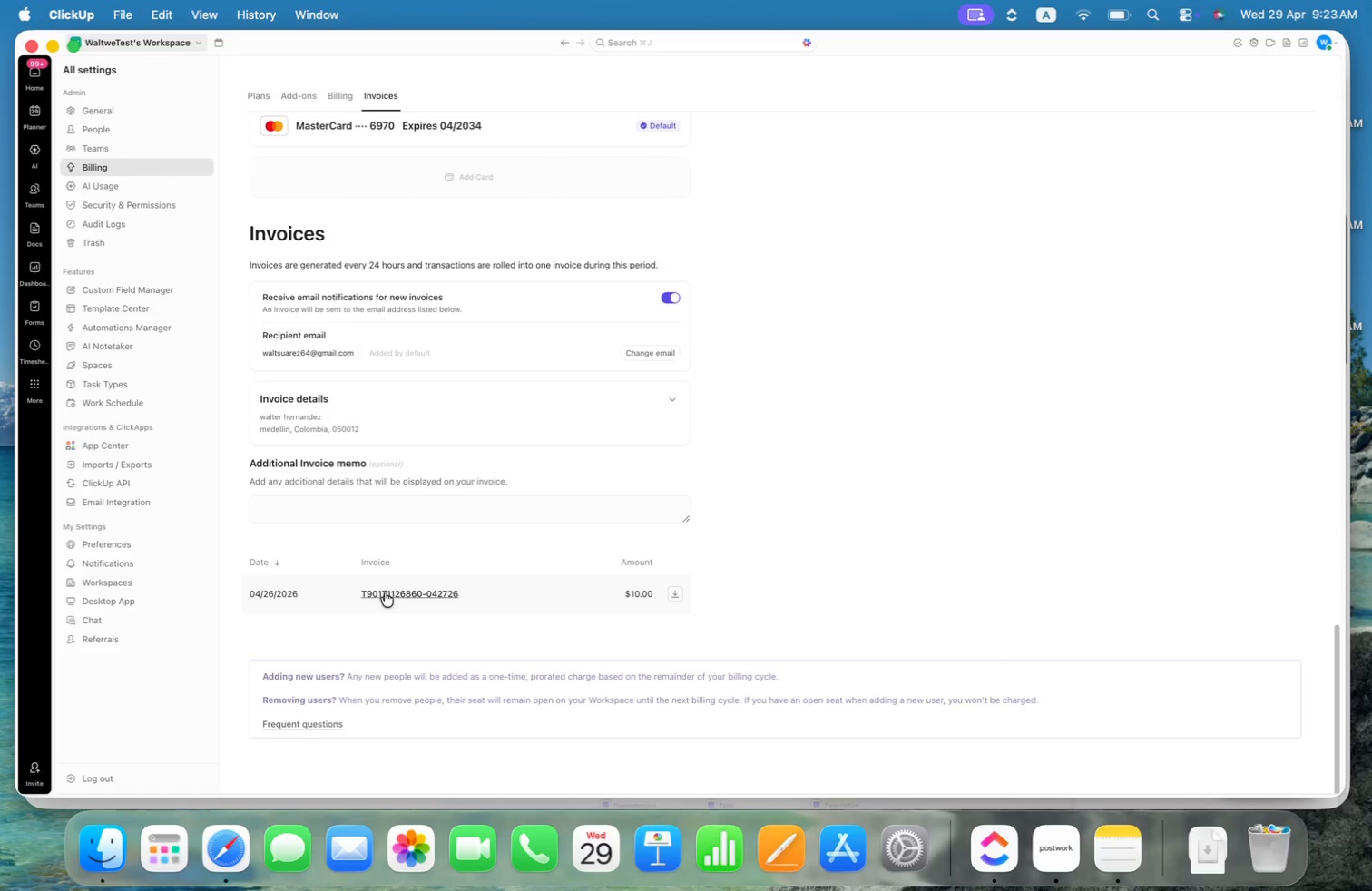 
scroll: coordinate [670, 416], scroll_direction: up, amount: 75.0
 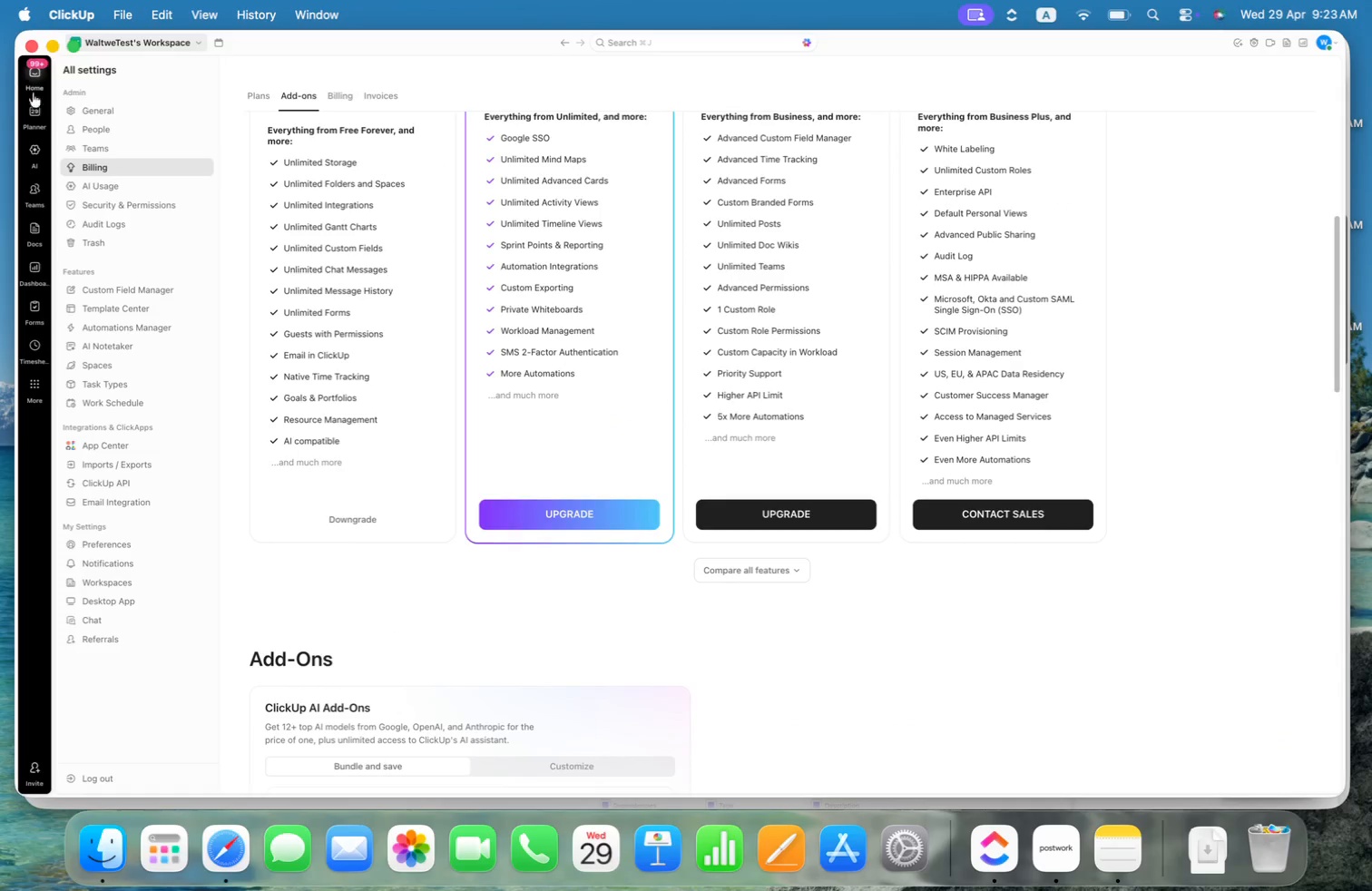 
left_click([34, 74])
 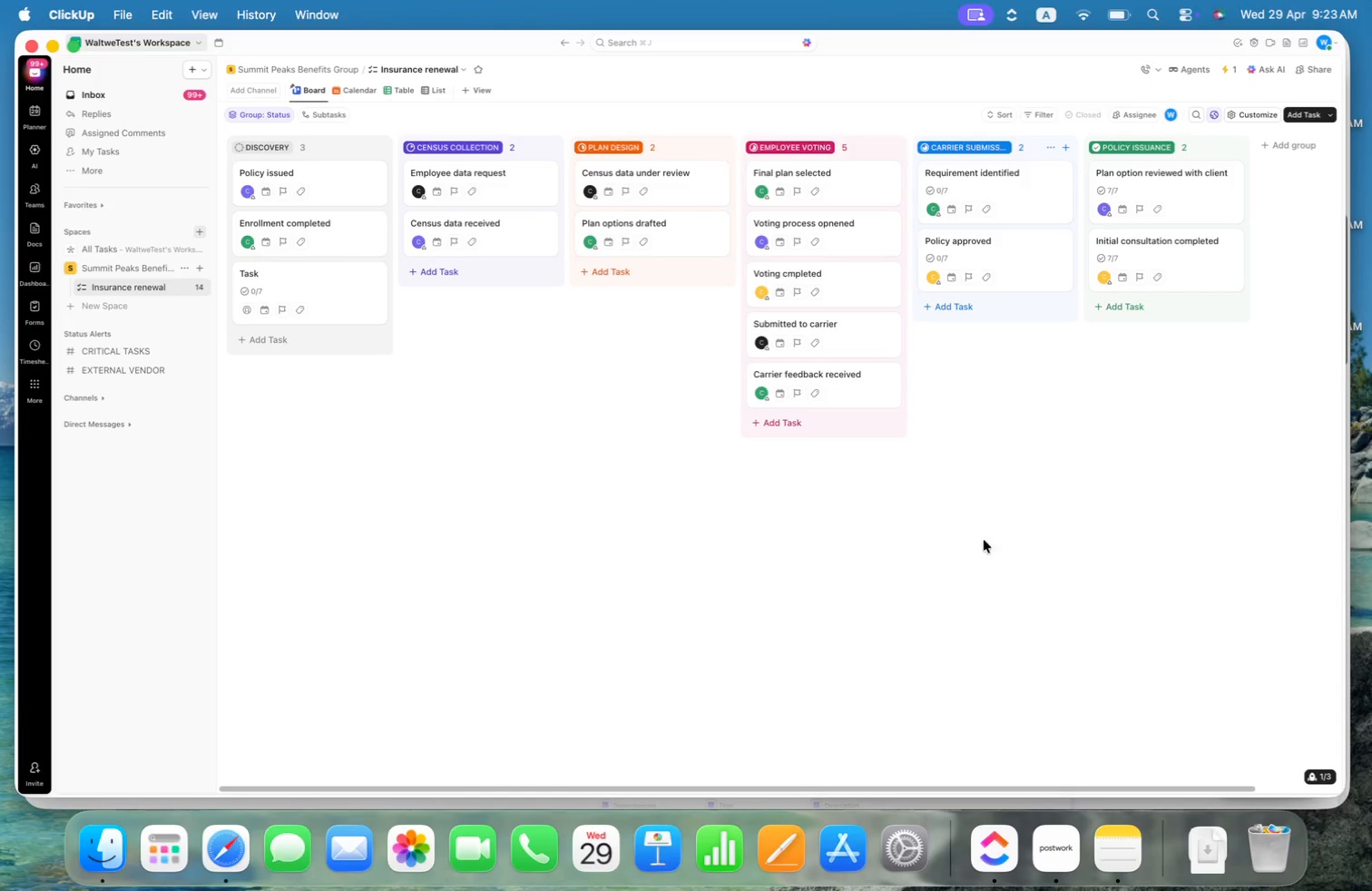 
wait(15.67)
 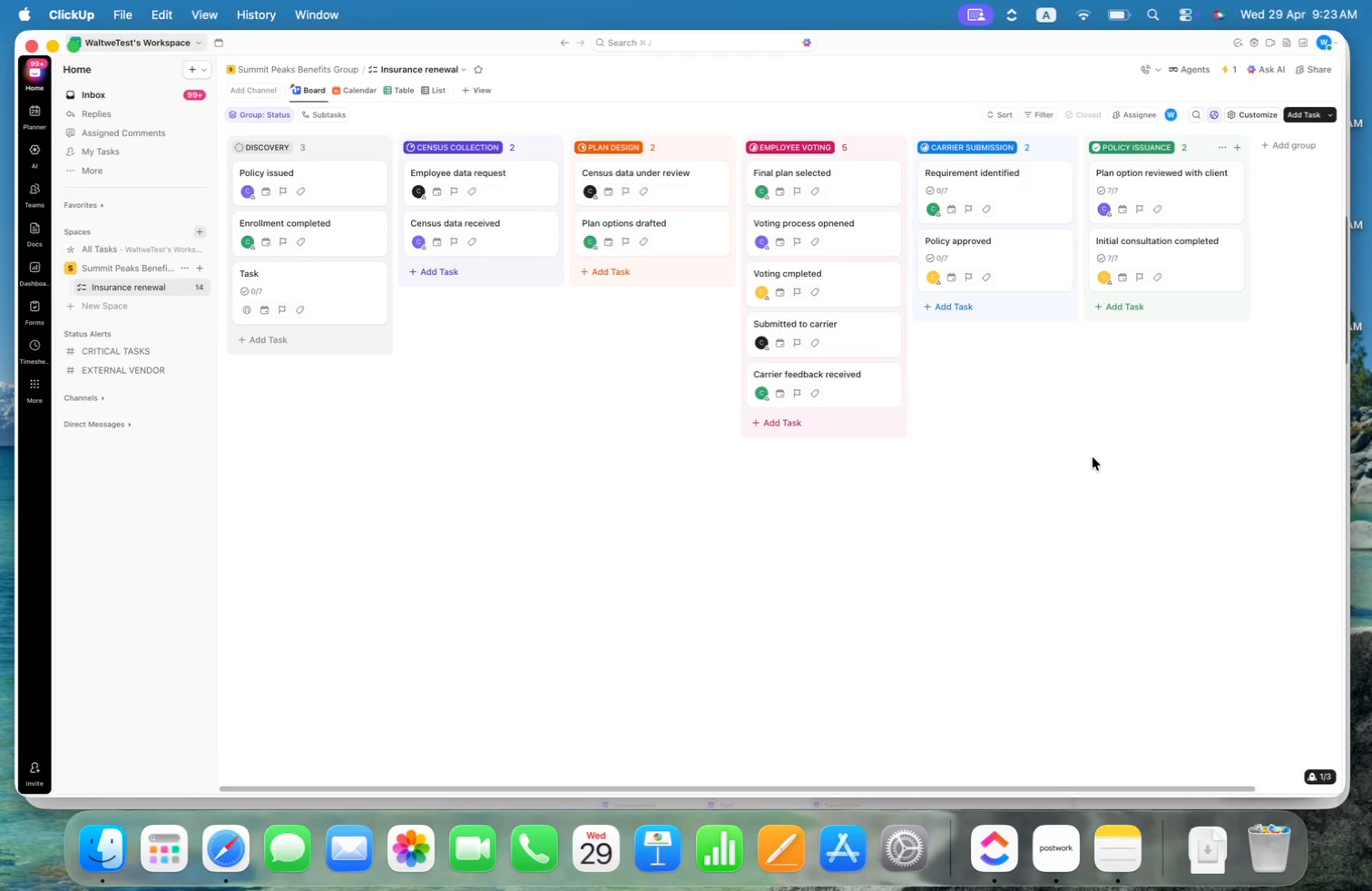 
key(Meta+Shift+5)
 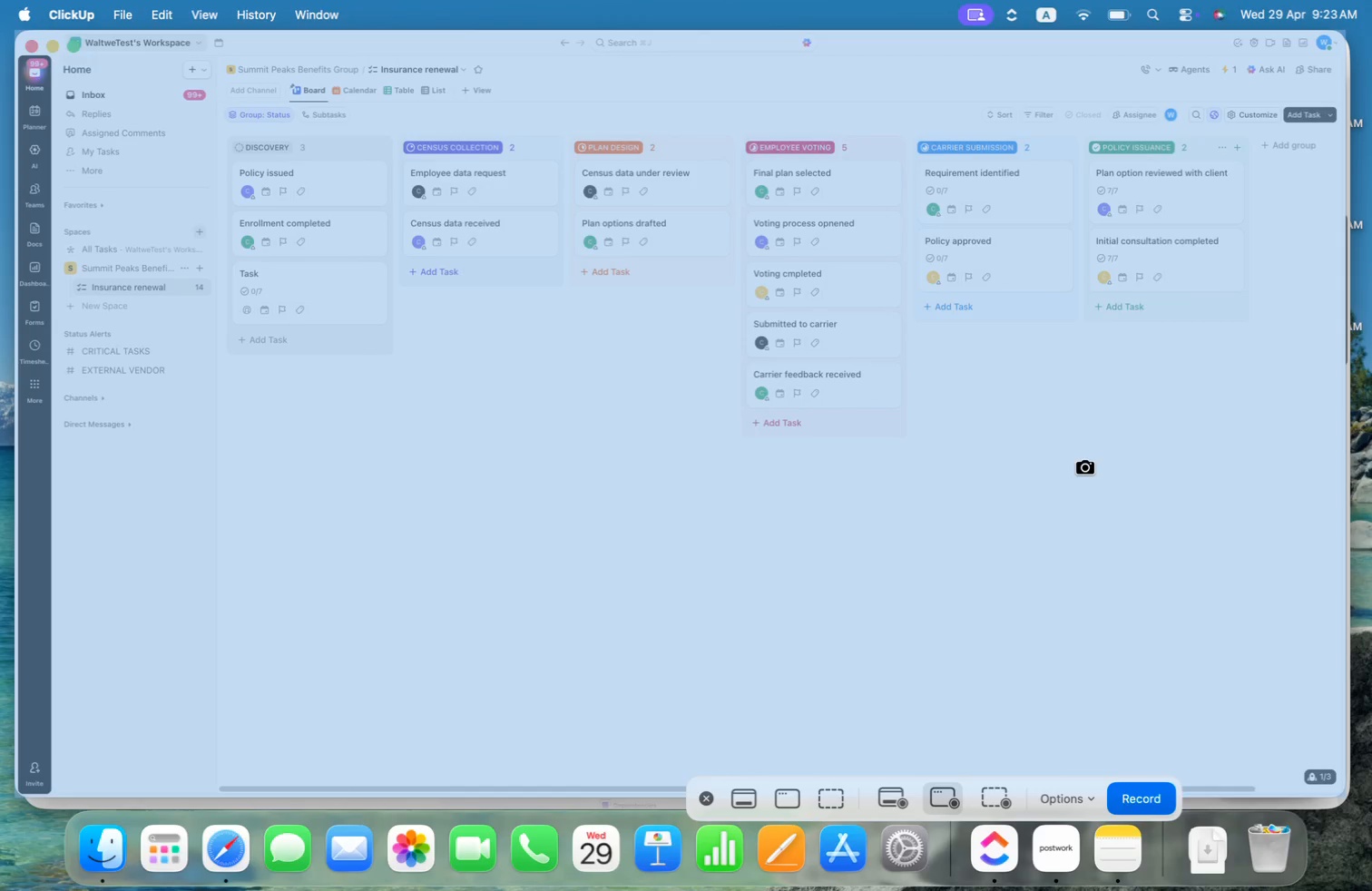 
left_click([1085, 467])
 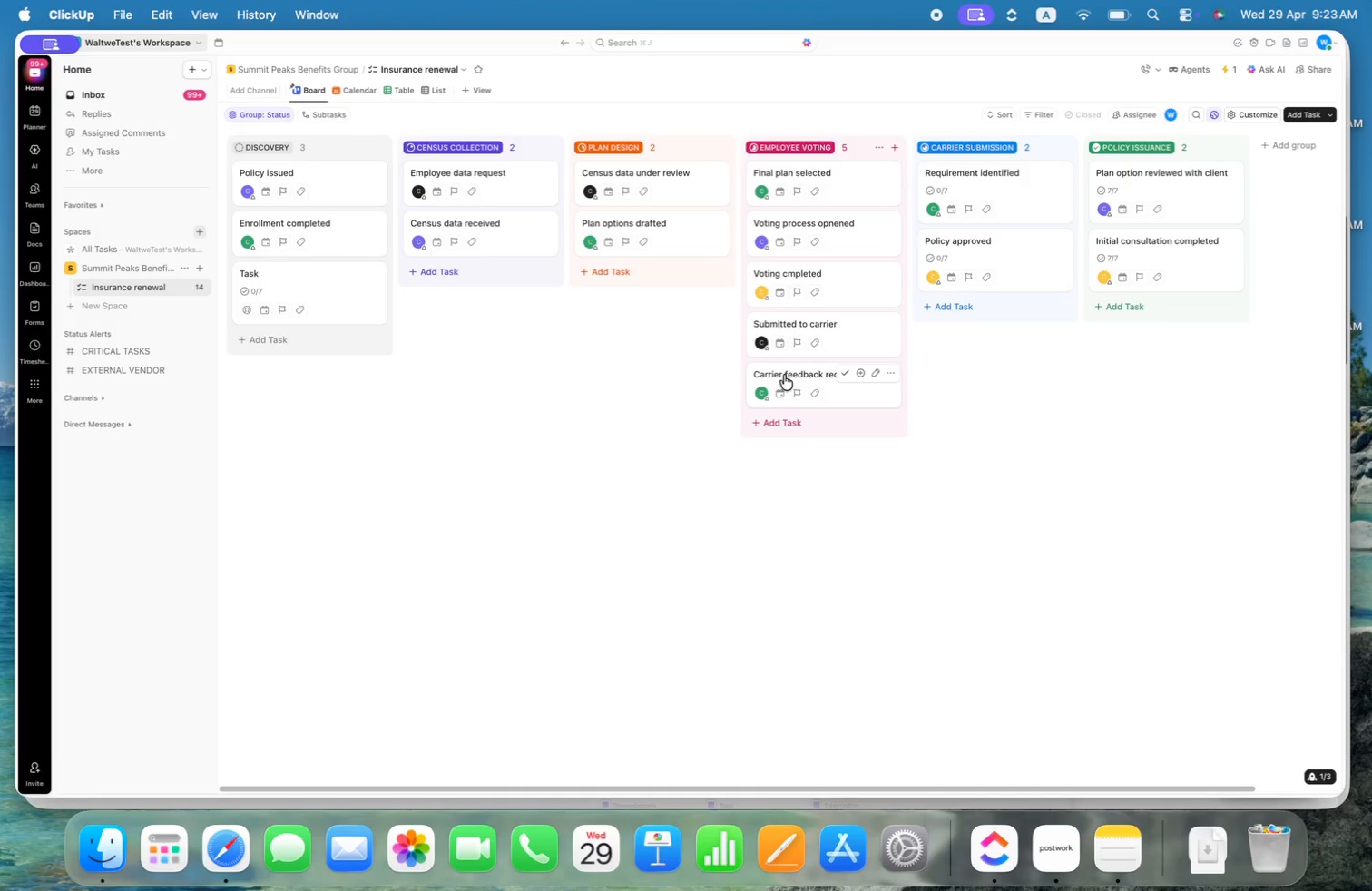 
left_click_drag(start_coordinate=[784, 375], to_coordinate=[932, 322])
 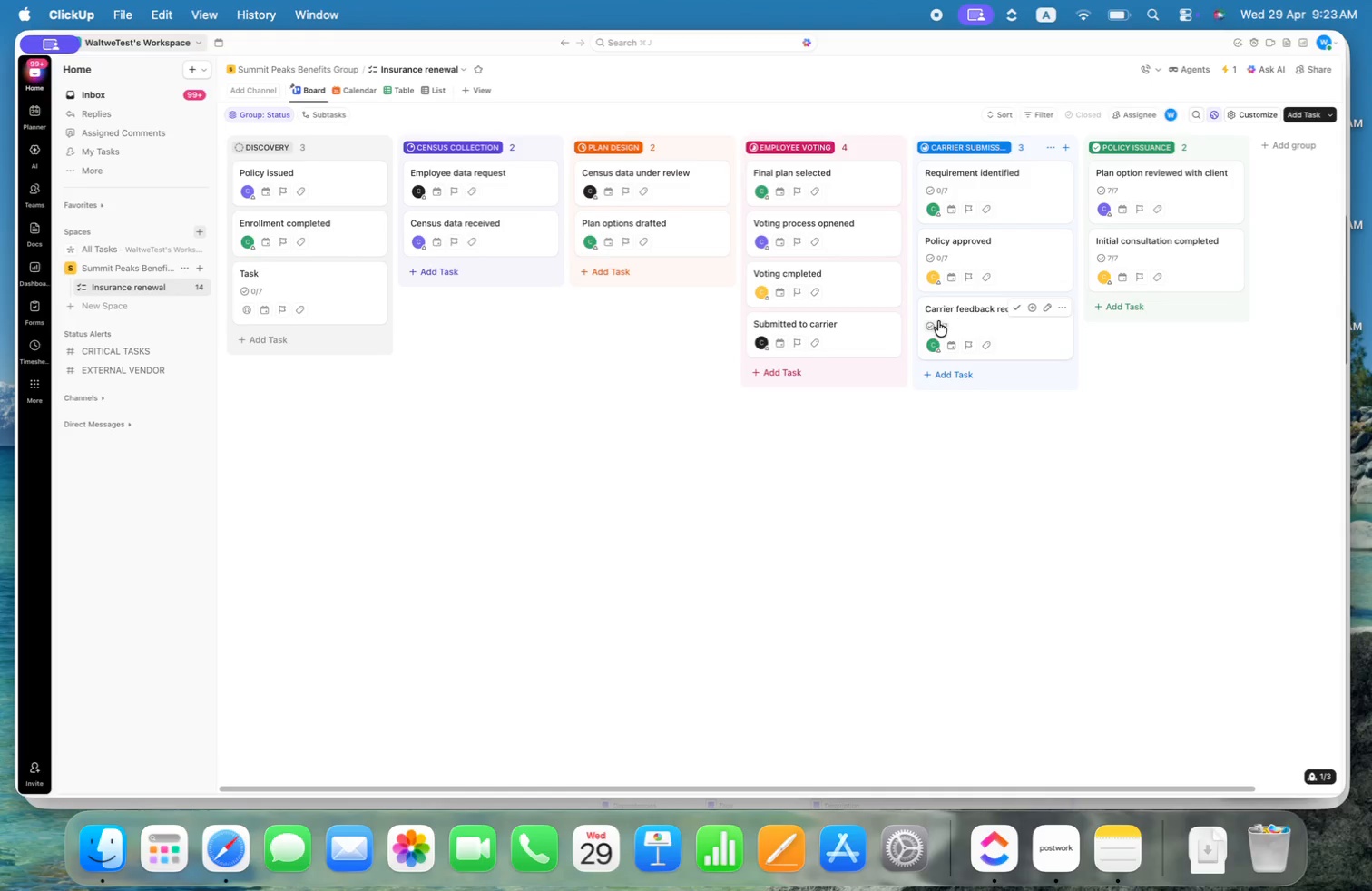 
wait(5.98)
 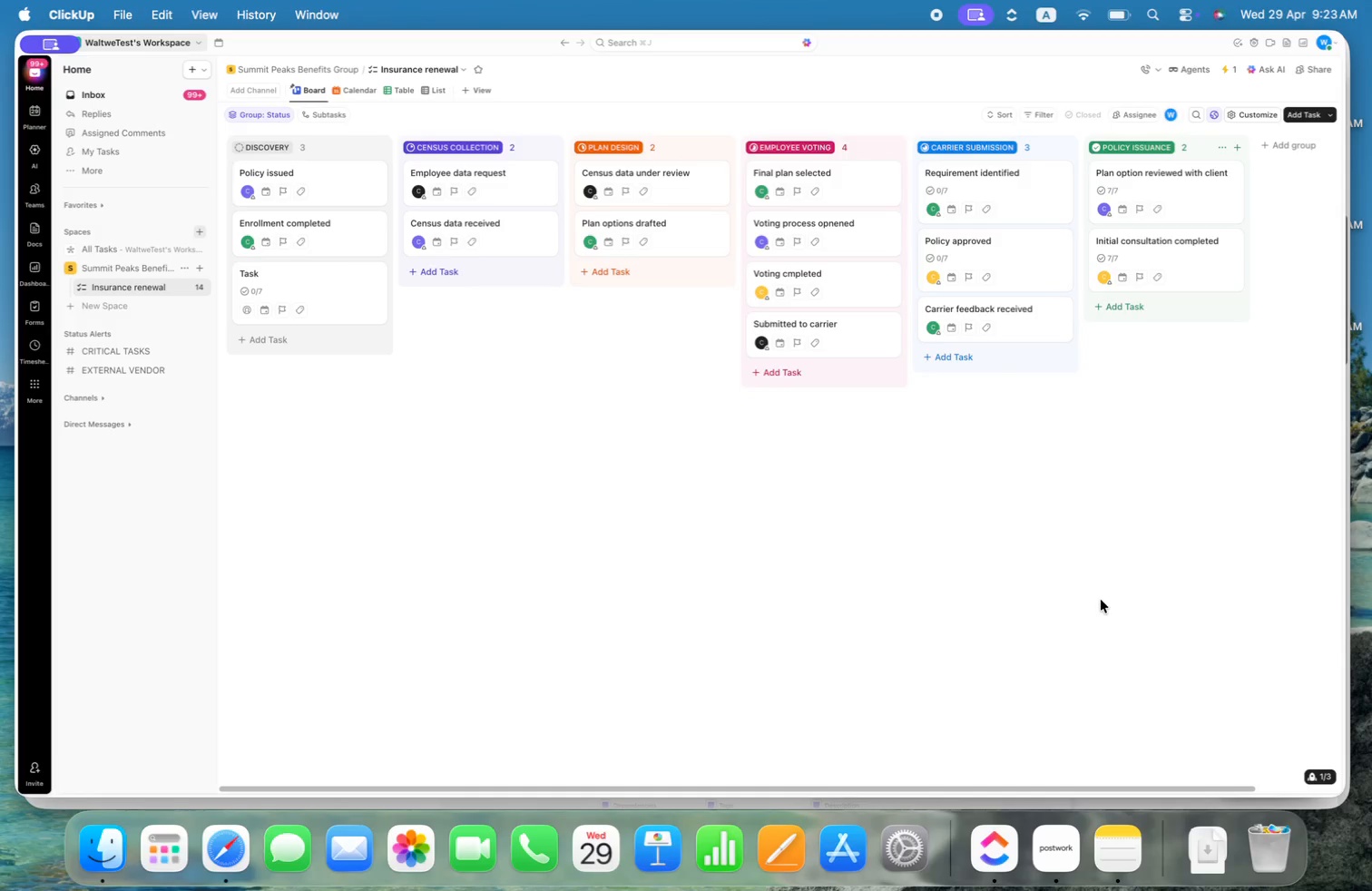 
left_click([965, 310])
 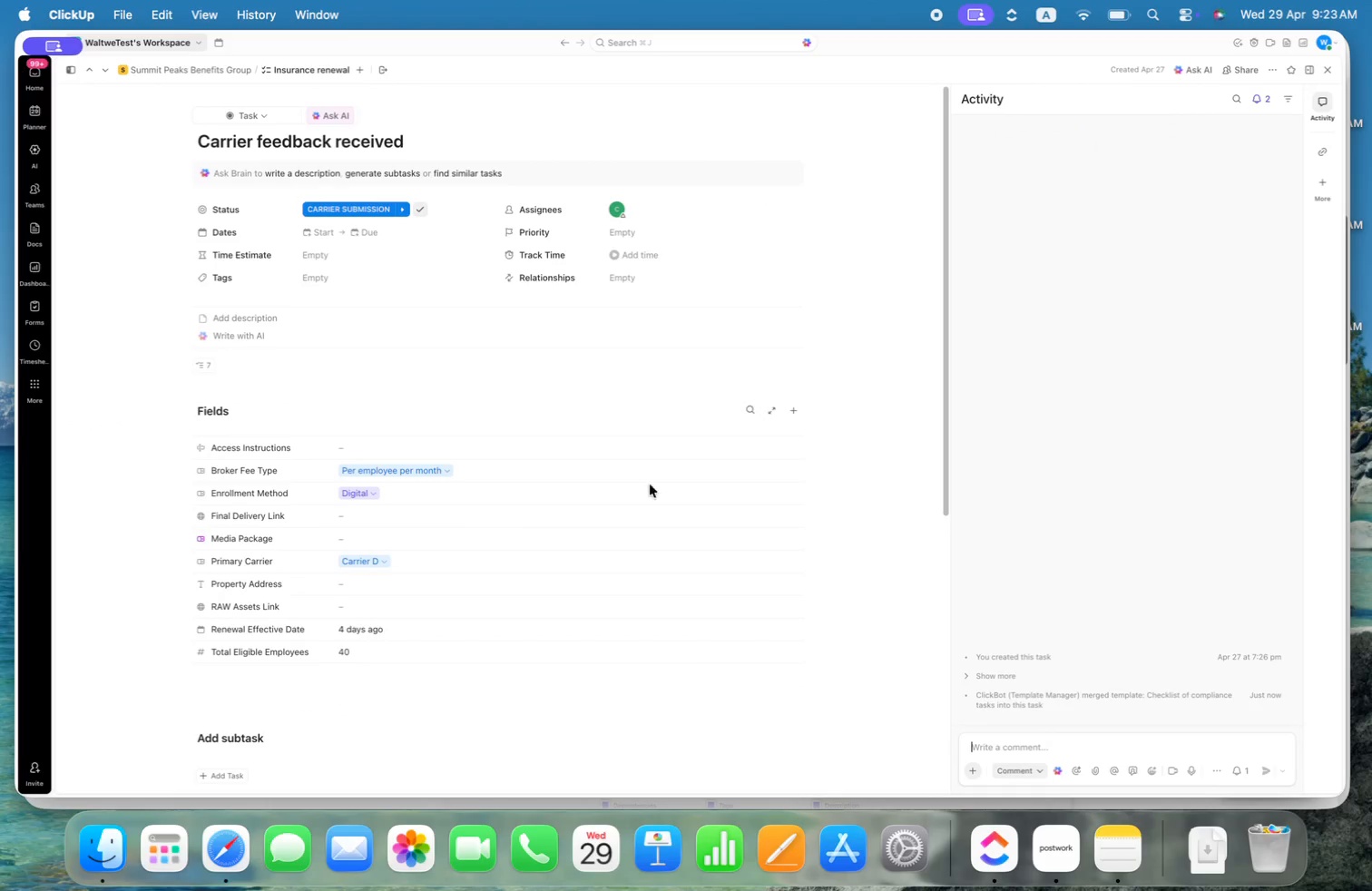 
scroll: coordinate [588, 453], scroll_direction: down, amount: 14.0